 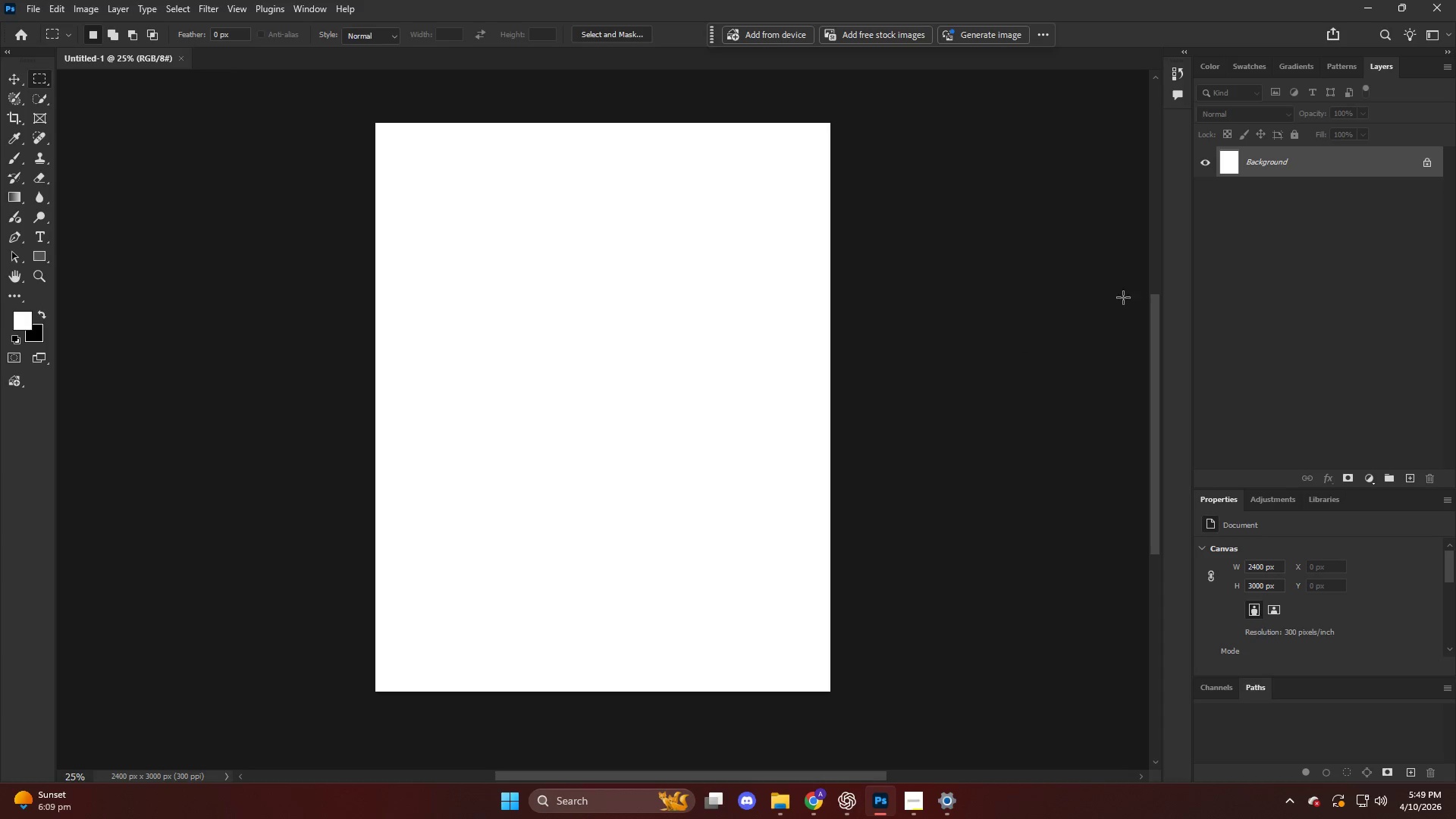 
key(CapsLock)
 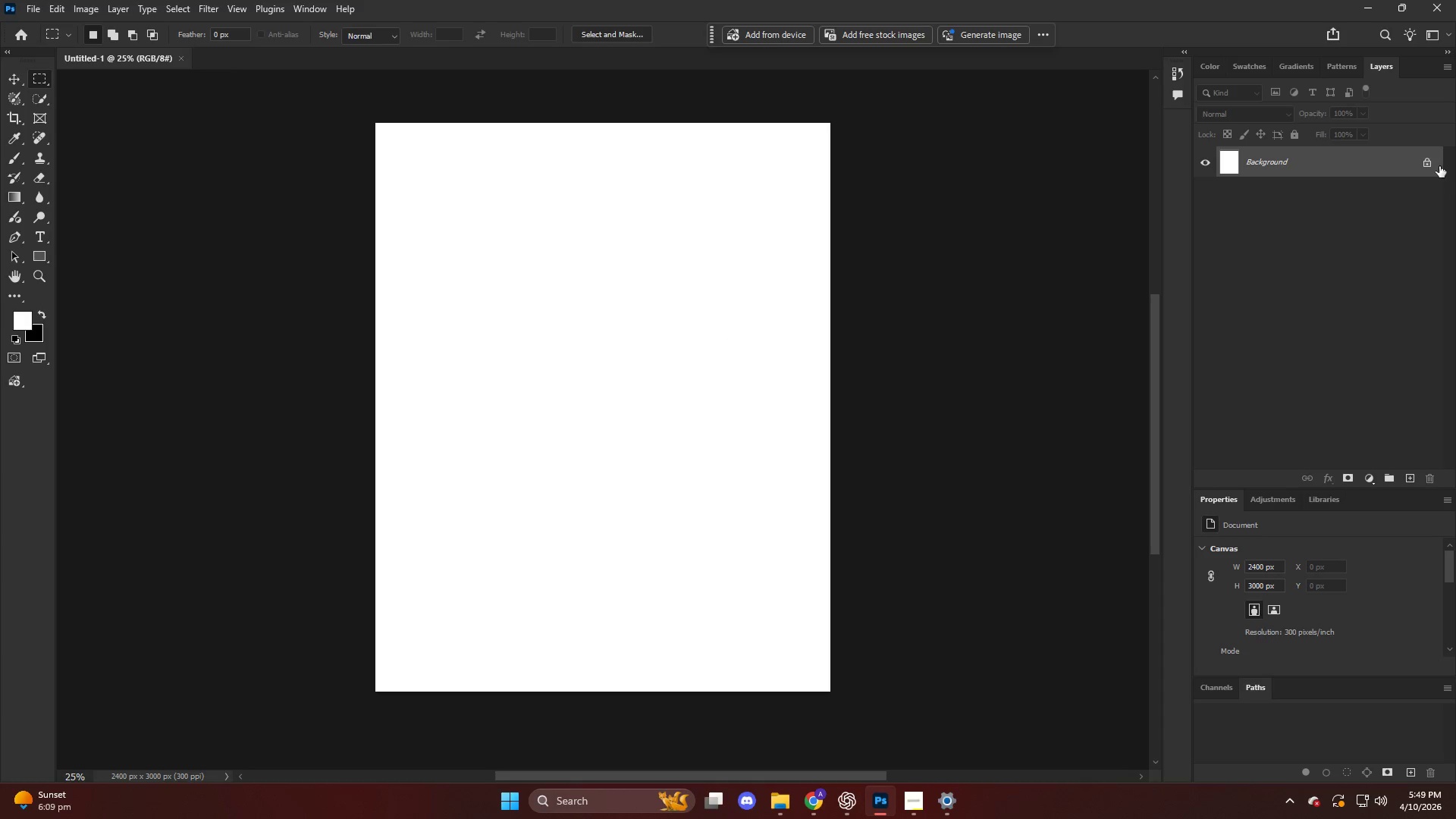 
left_click([1433, 161])
 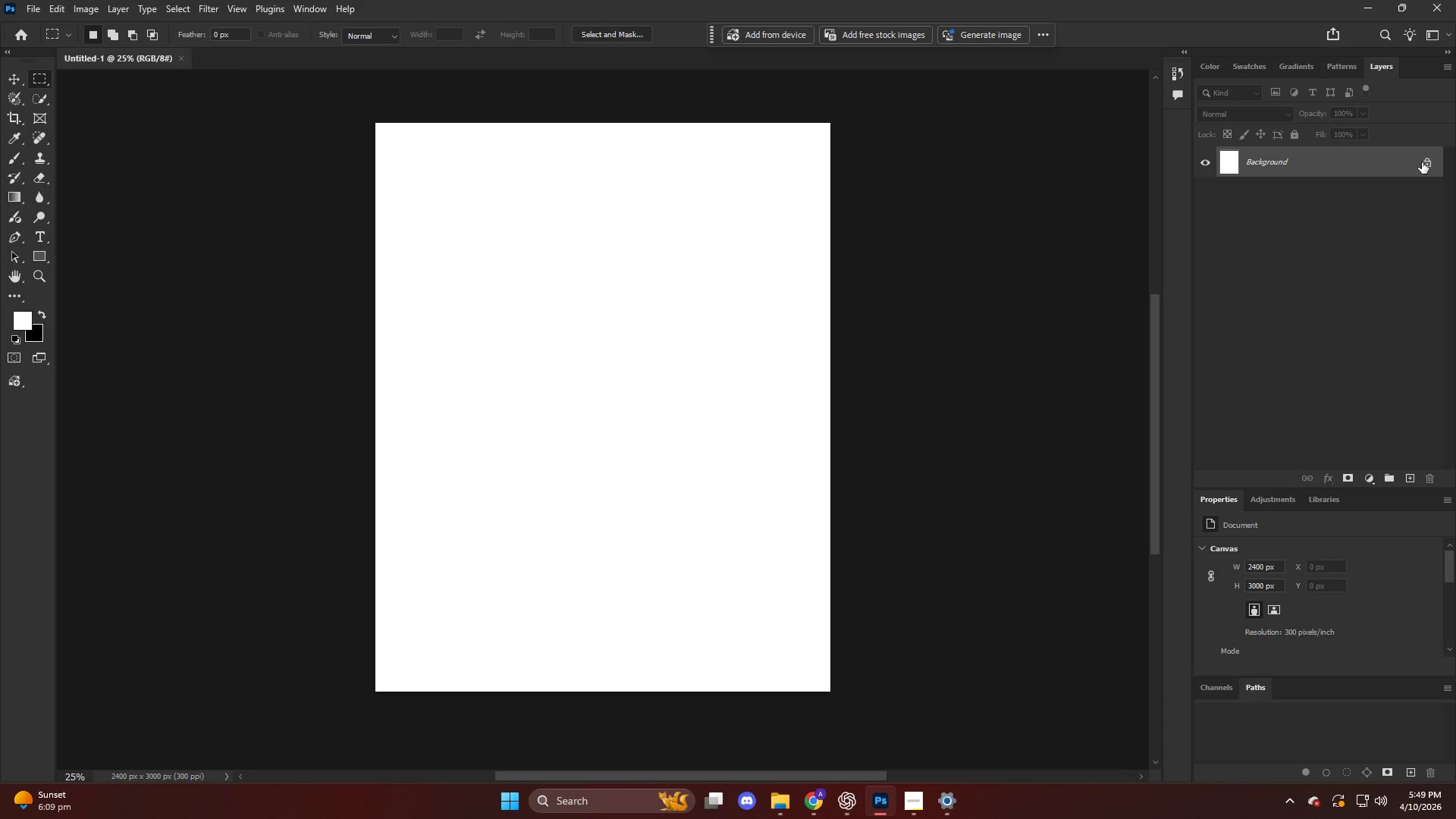 
left_click([1423, 161])
 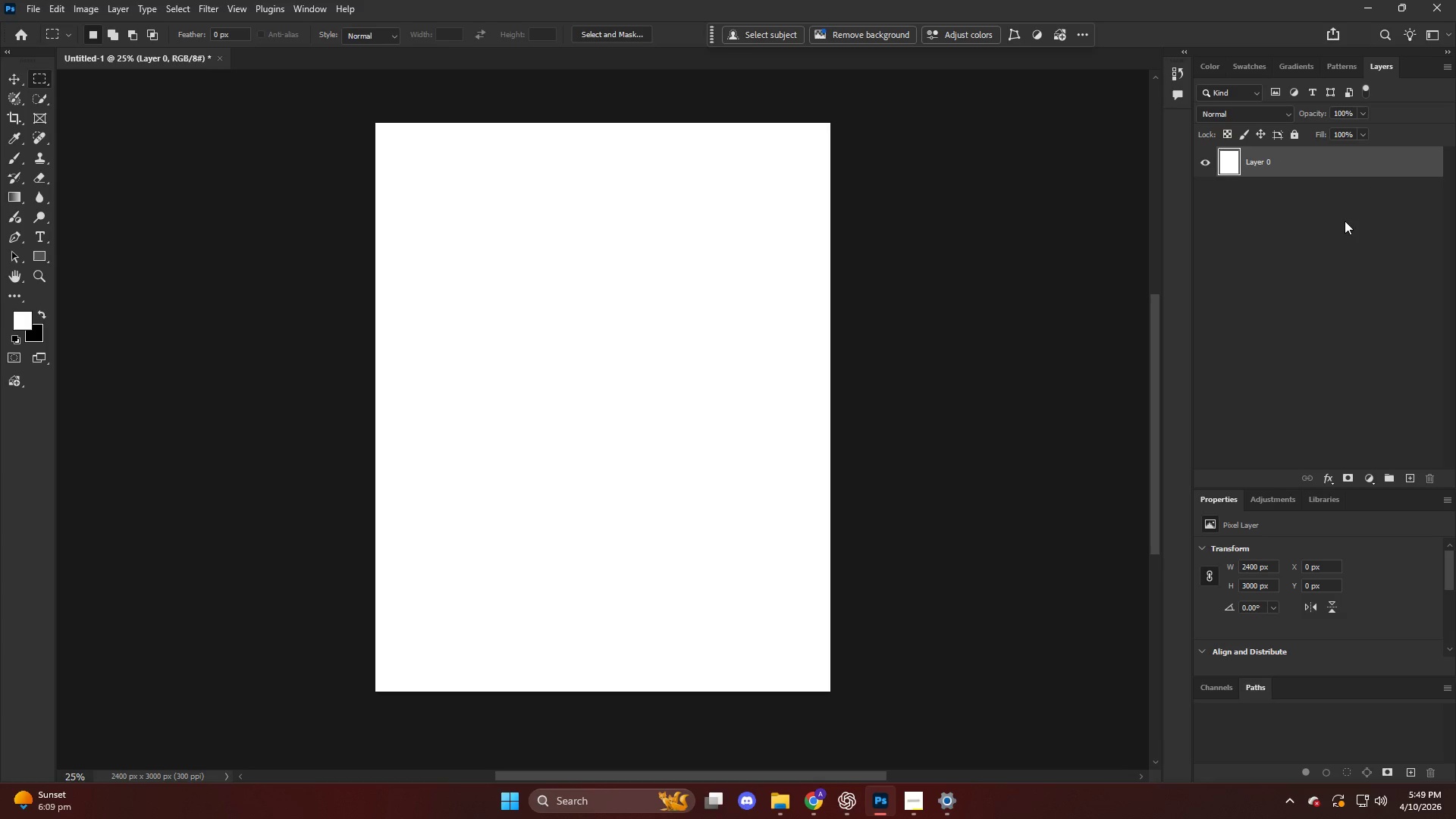 
key(Alt+AltLeft)
 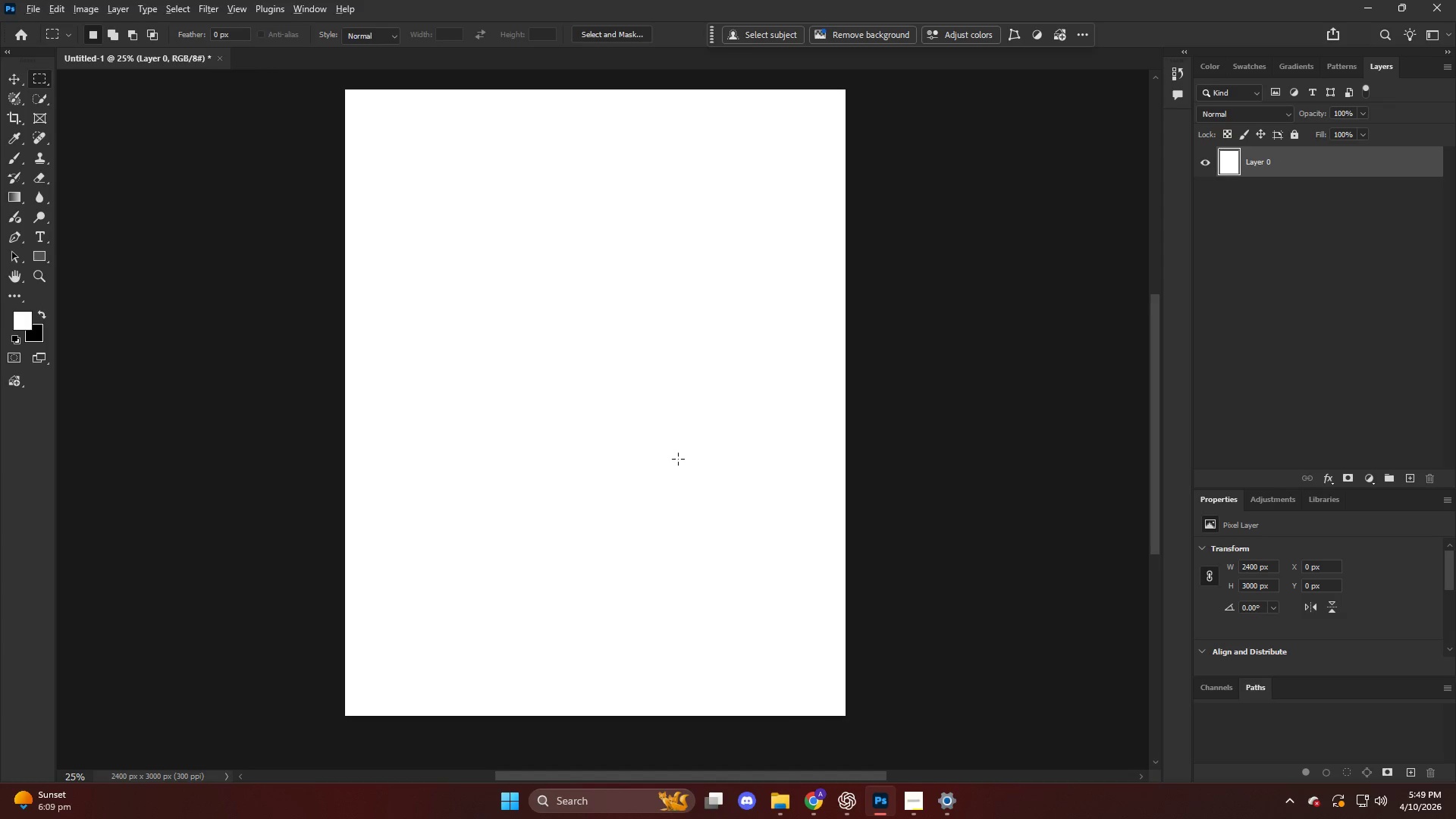 
hold_key(key=ControlLeft, duration=0.41)
 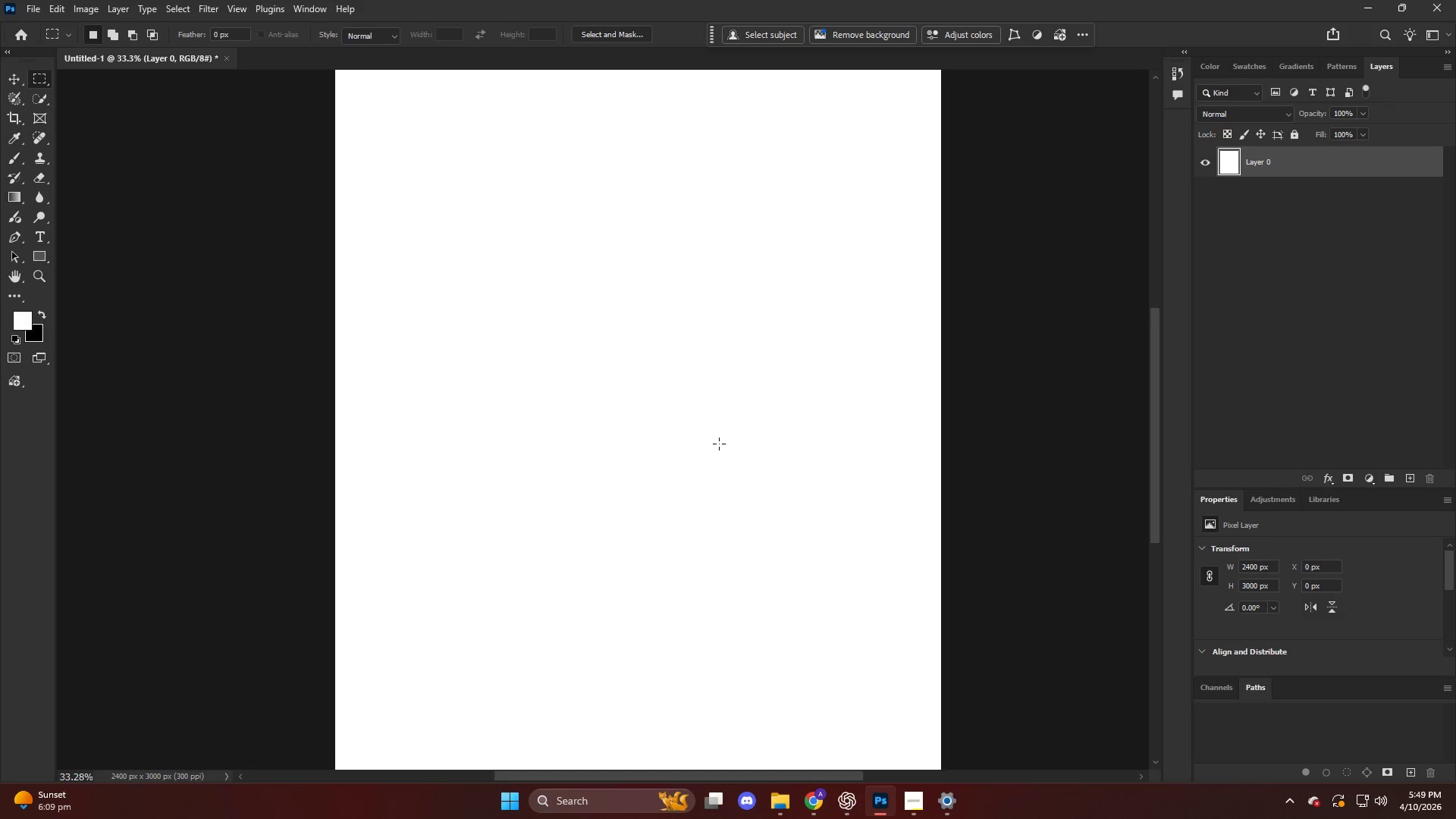 
key(Alt+AltLeft)
 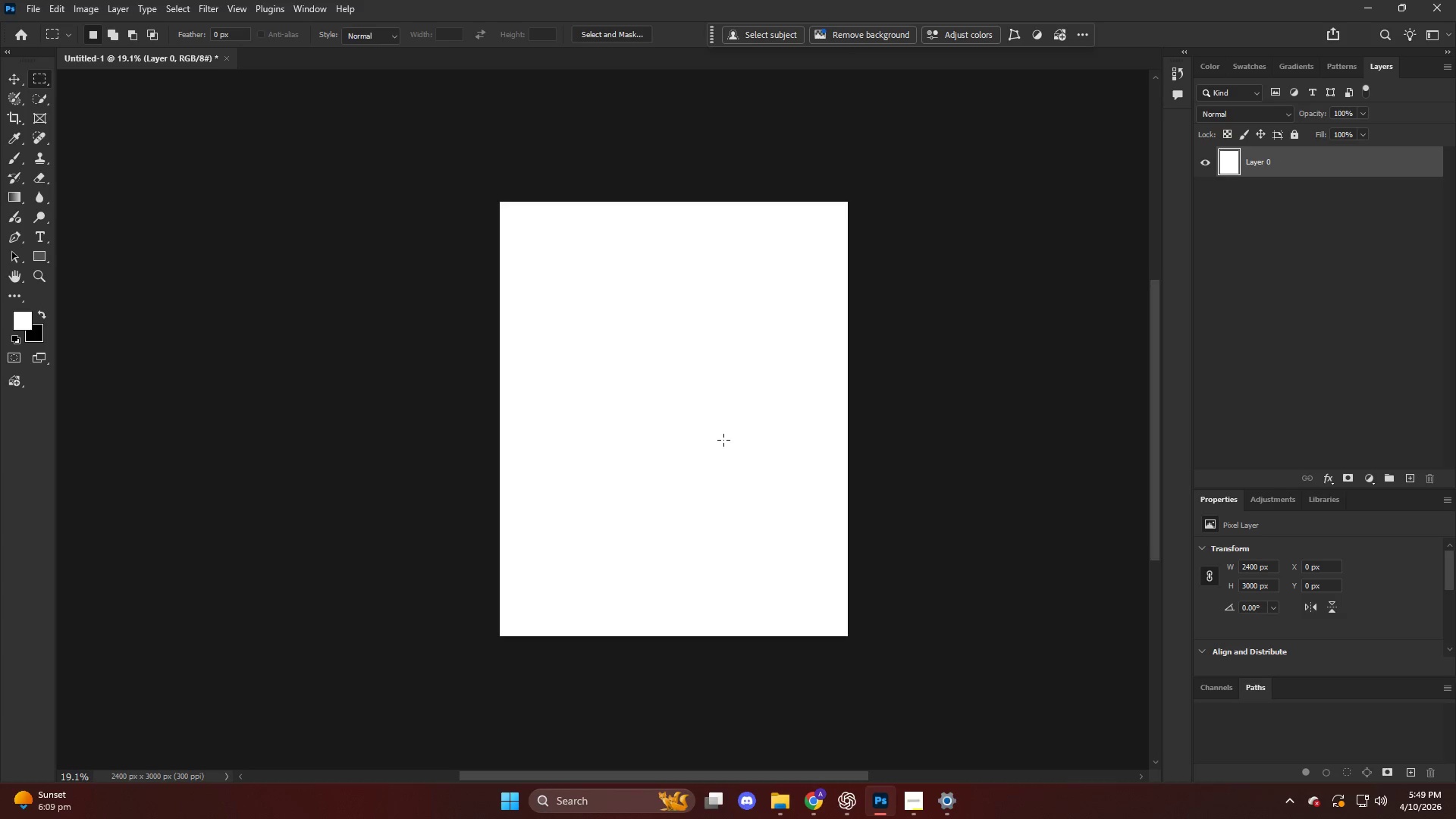 
key(Control+ControlLeft)
 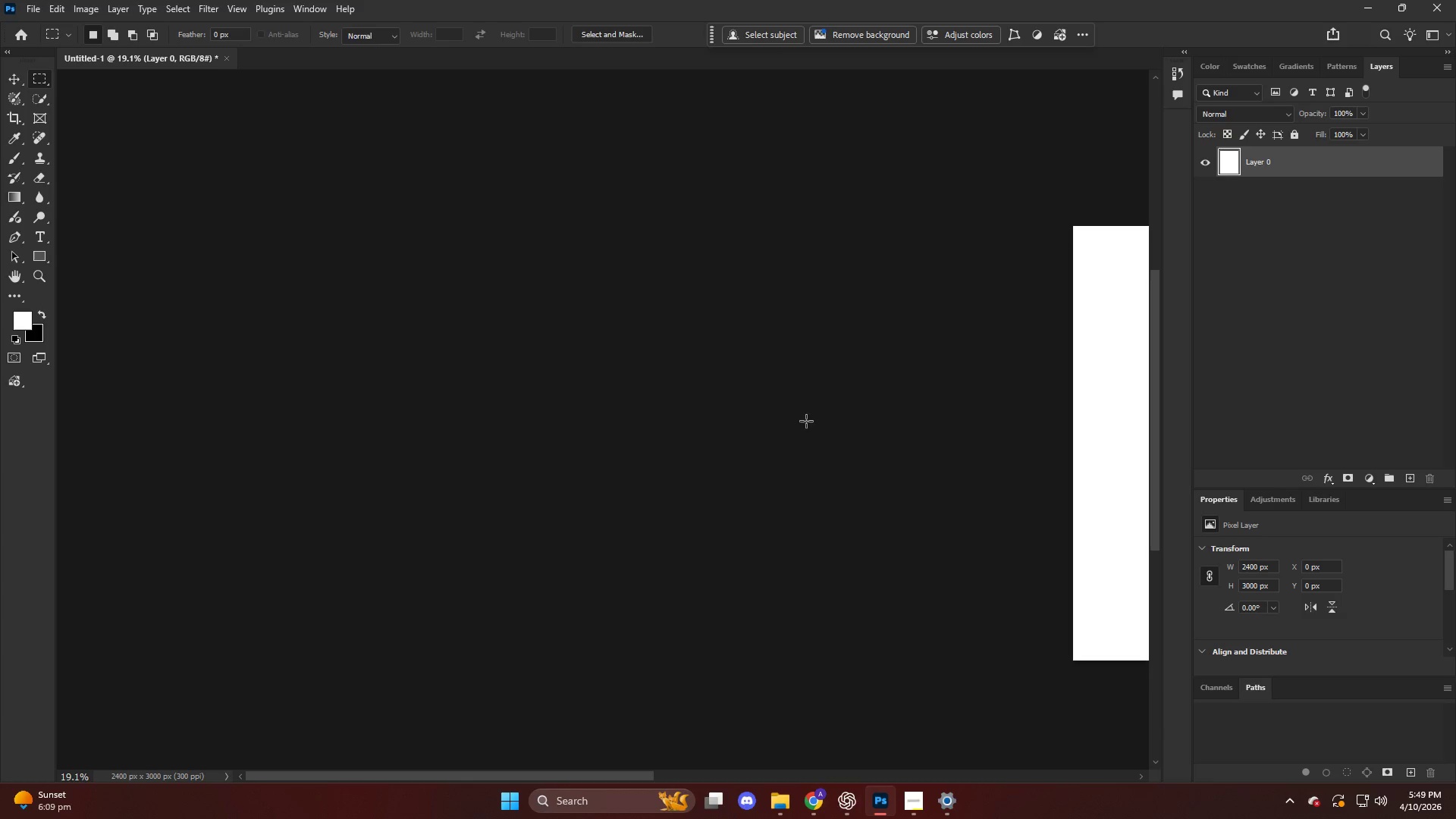 
key(Control+Shift+ShiftLeft)
 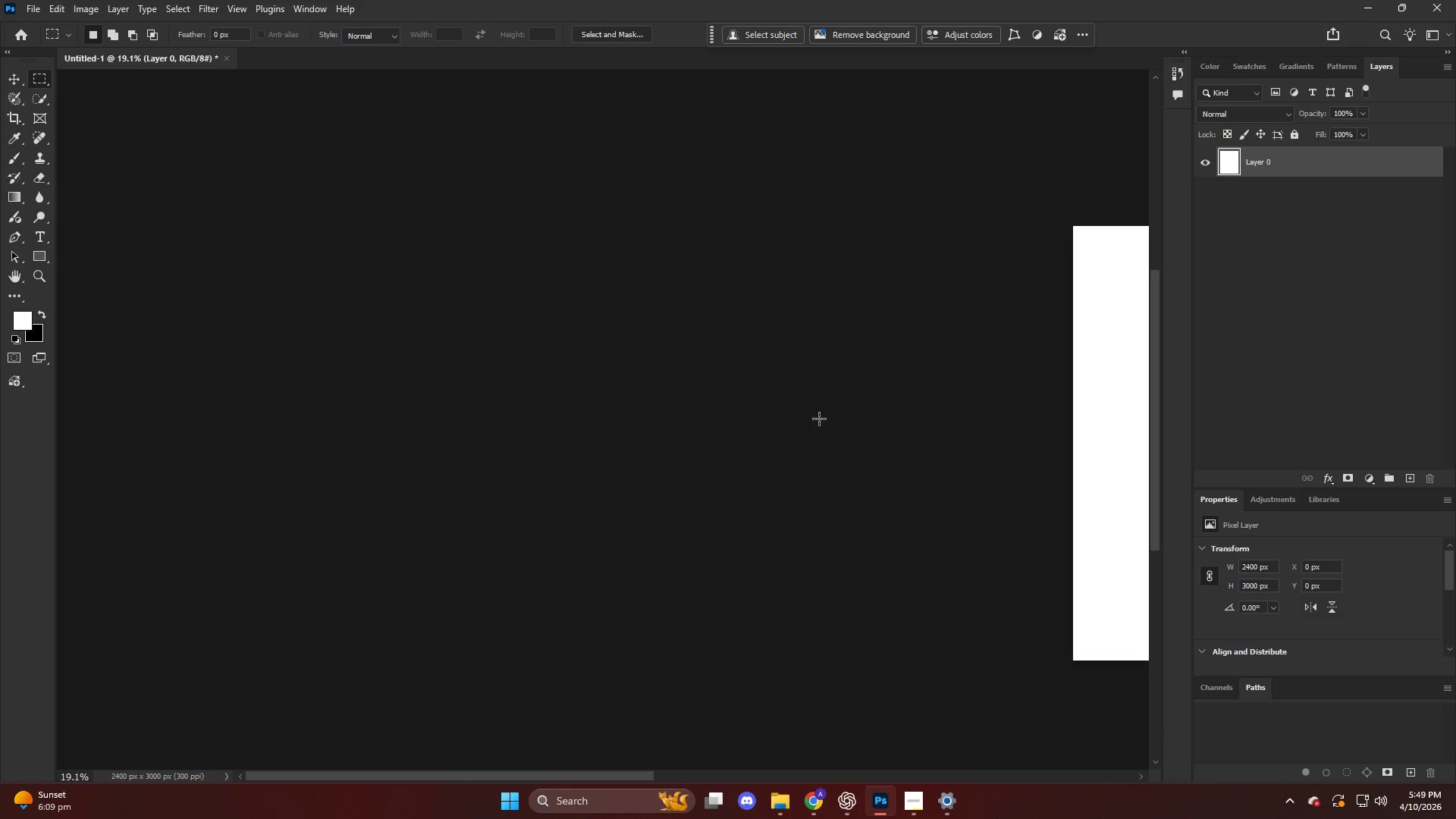 
scroll: coordinate [723, 440], scroll_direction: up, amount: 8.0
 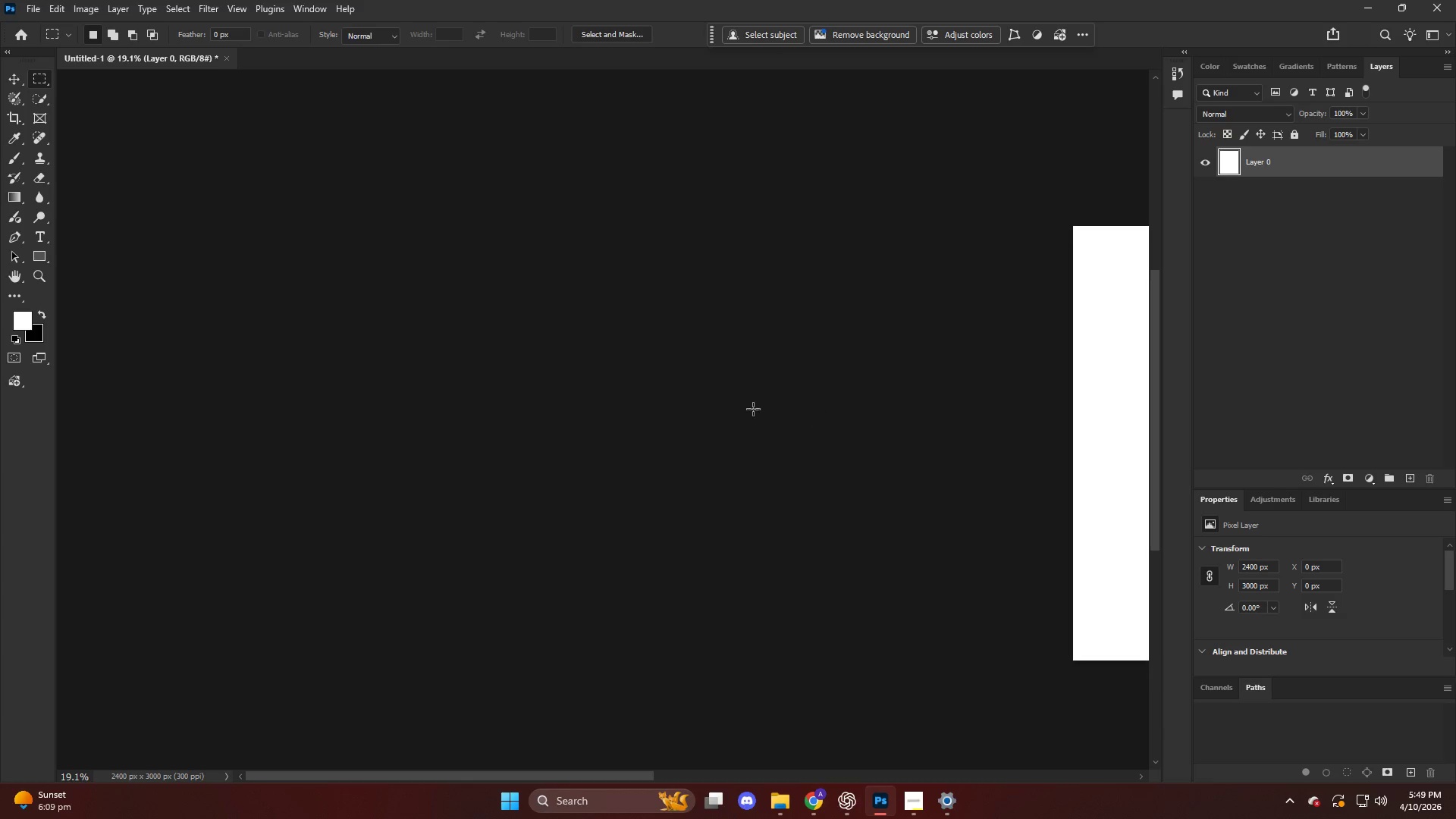 
hold_key(key=ControlLeft, duration=1.14)
 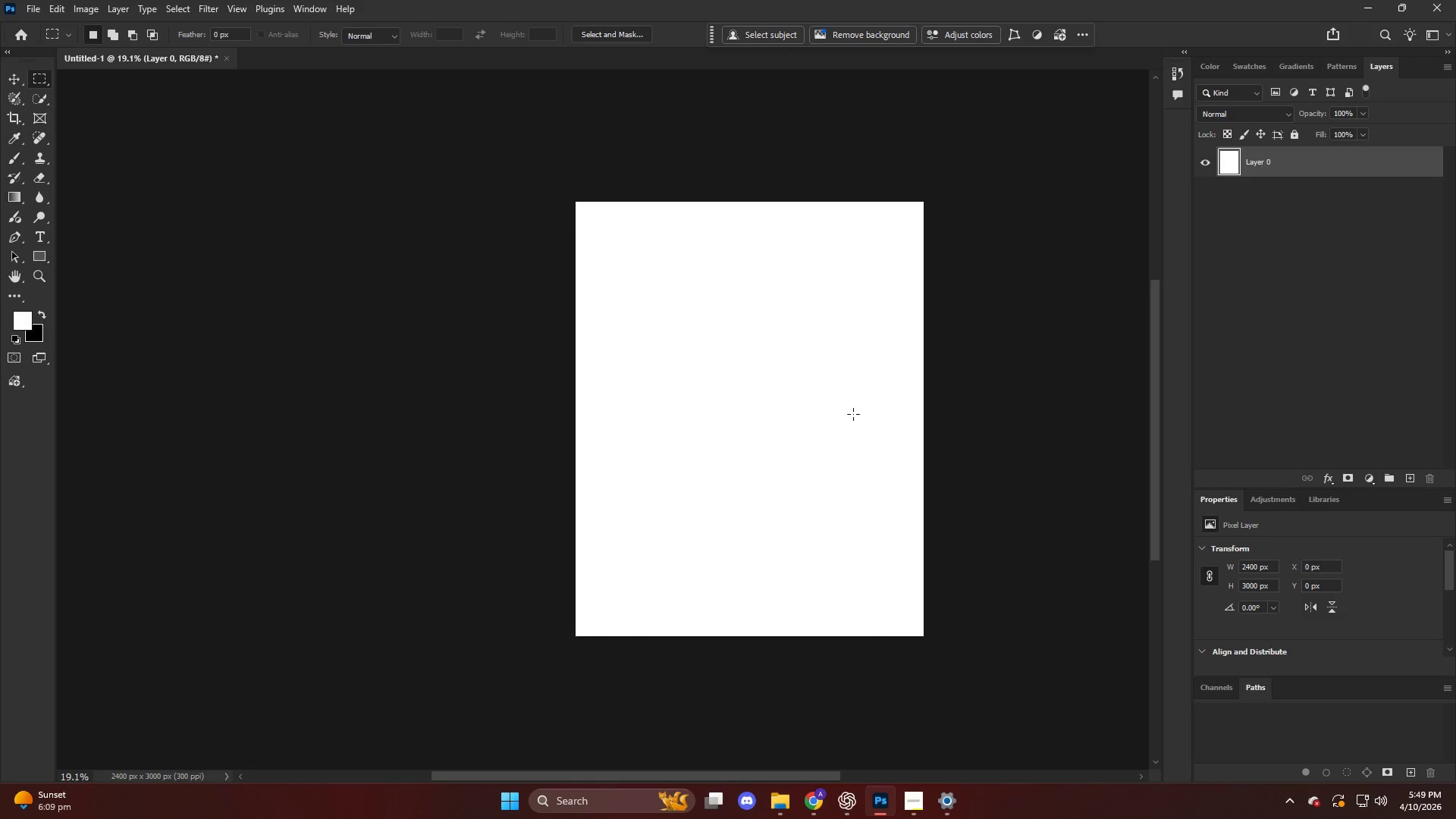 
key(Alt+AltLeft)
 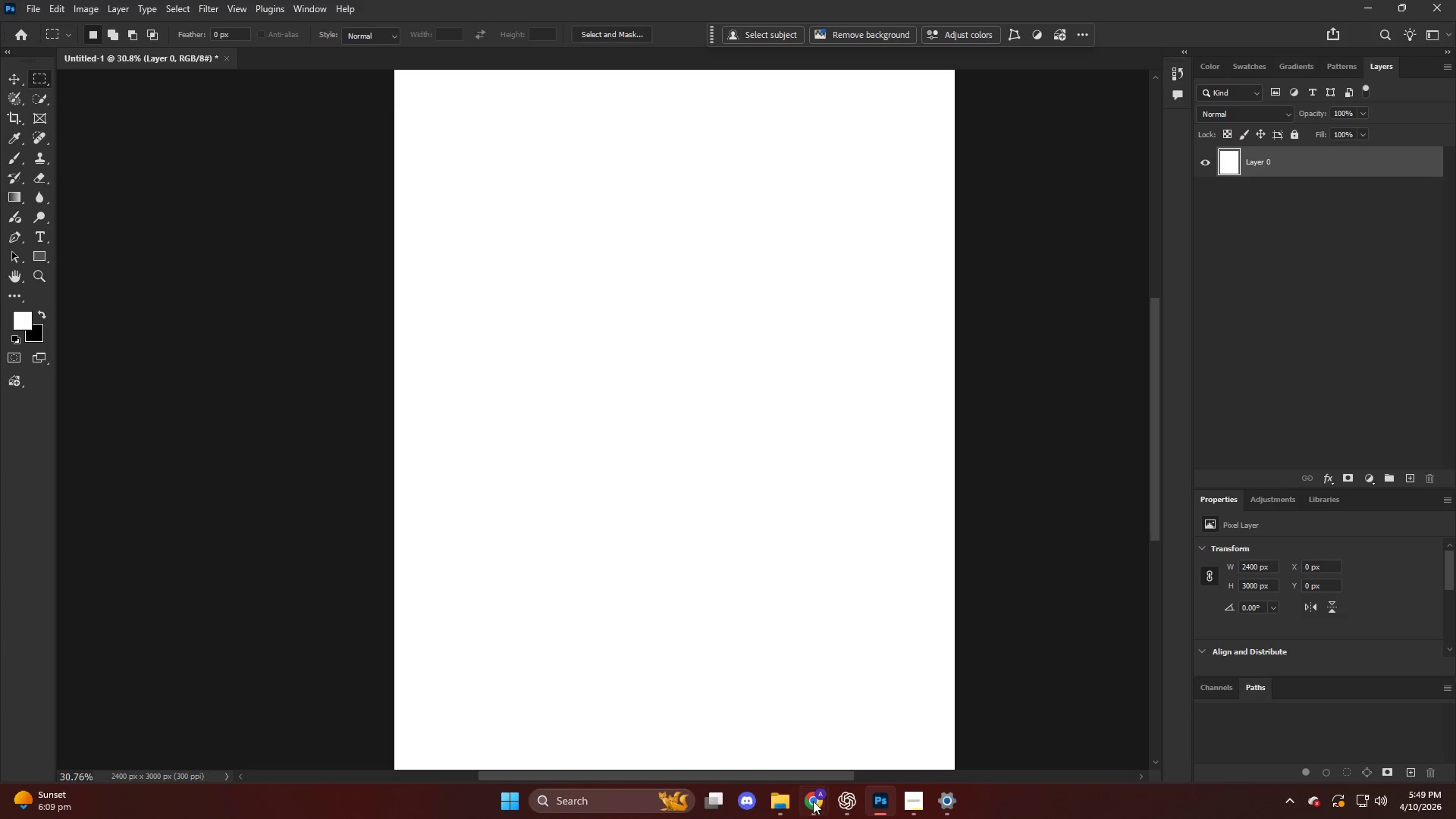 
scroll: coordinate [874, 419], scroll_direction: down, amount: 38.0
 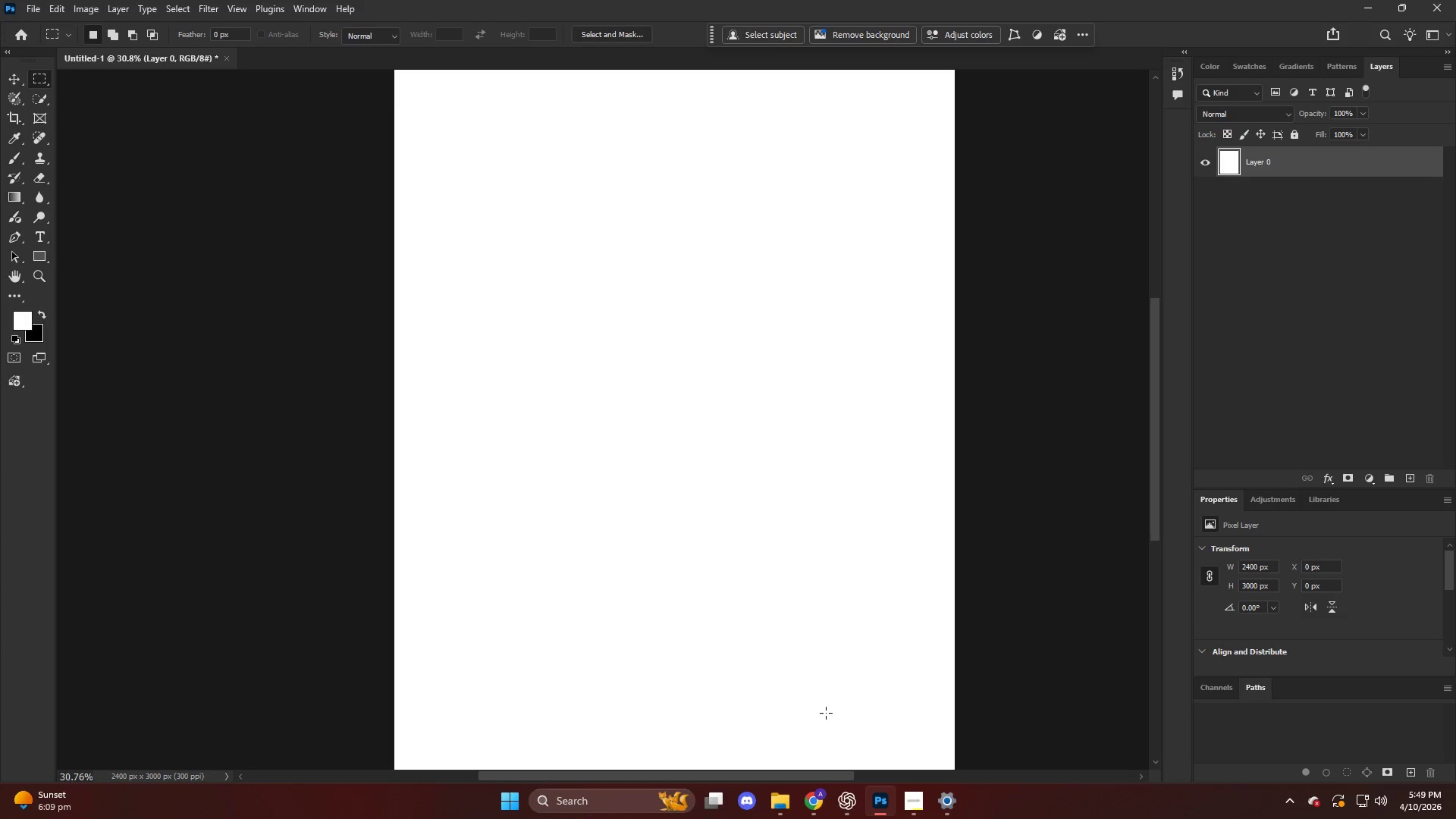 
left_click([816, 810])
 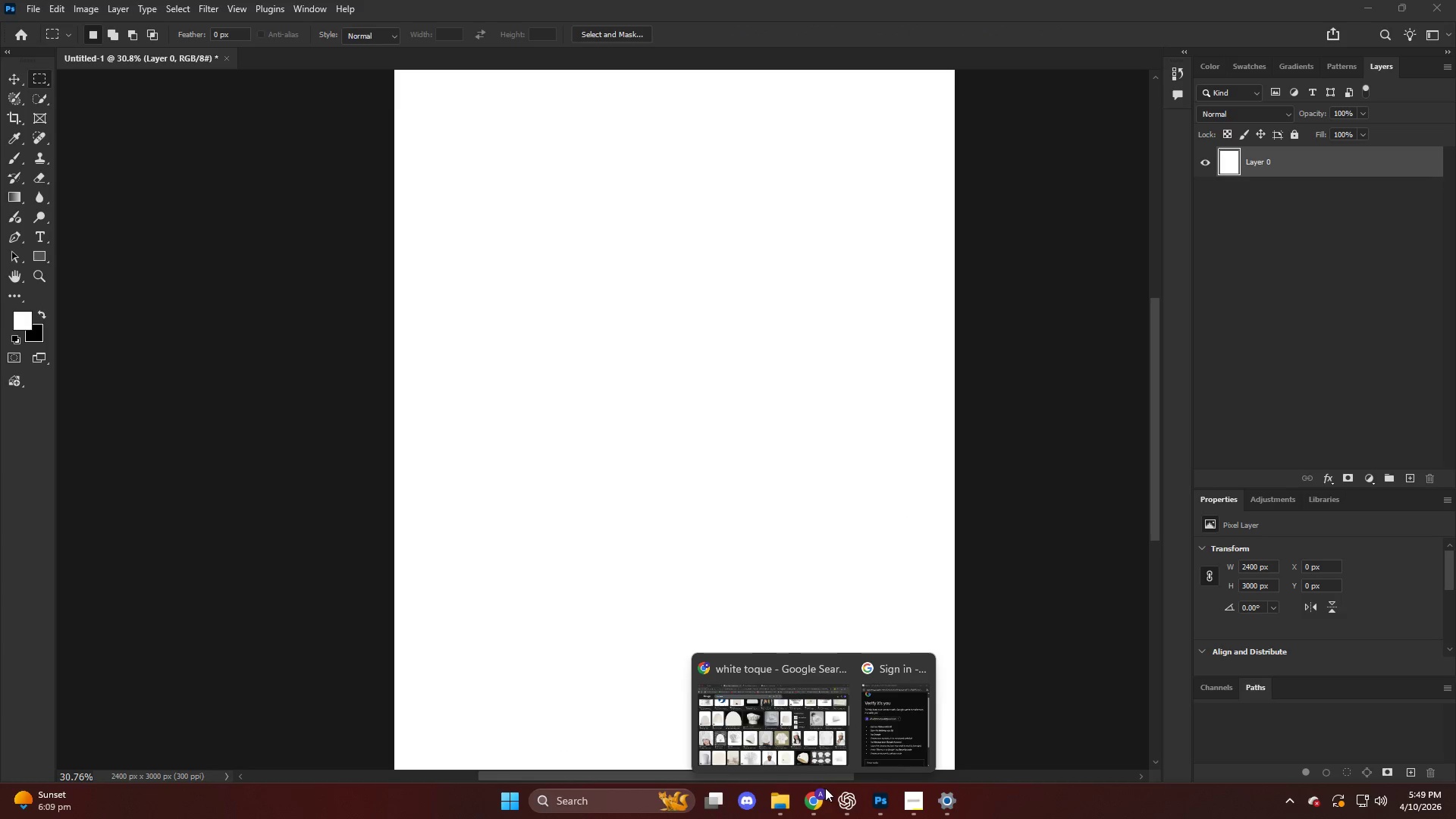 
left_click([767, 699])